 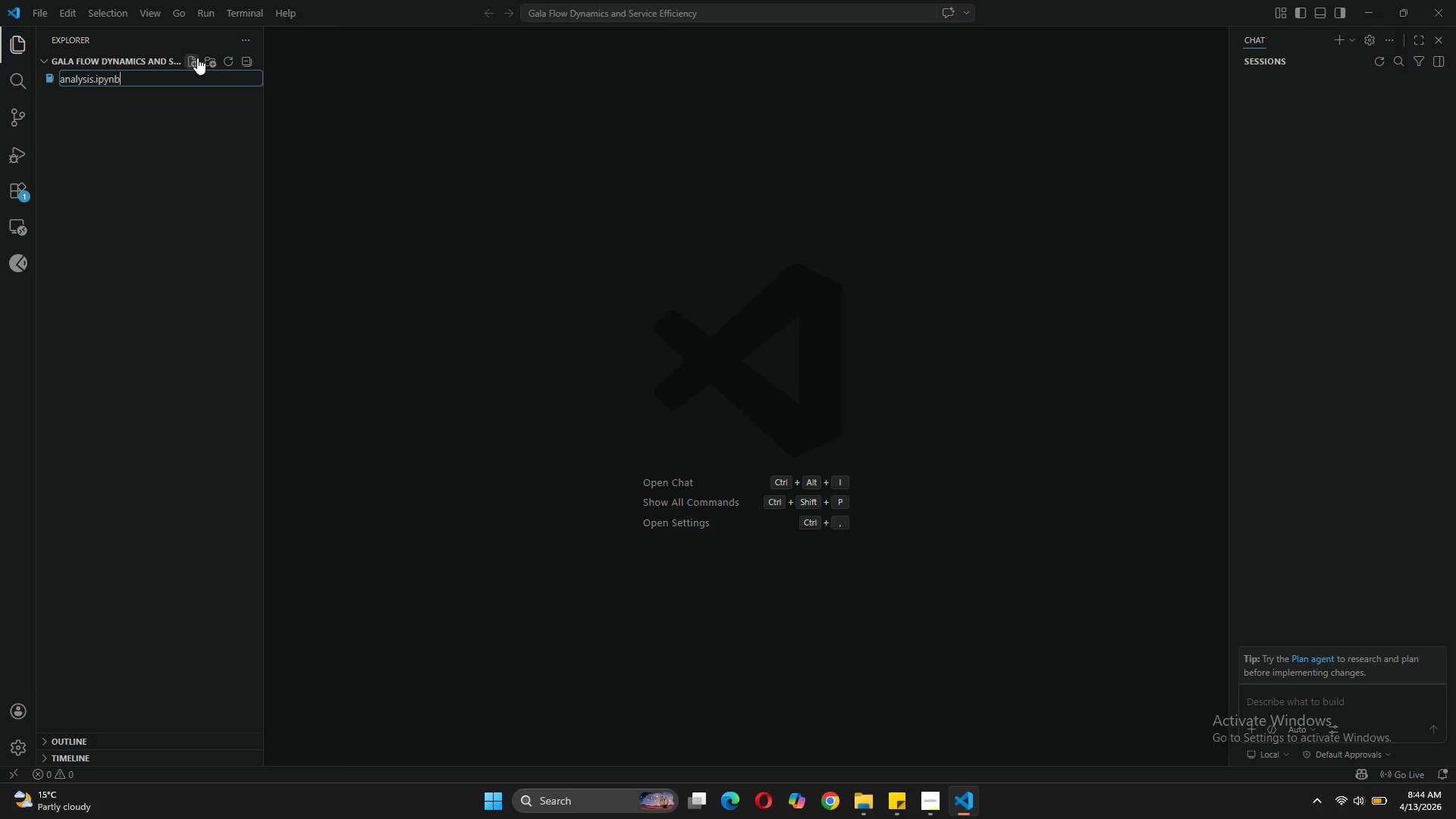 
key(Enter)
 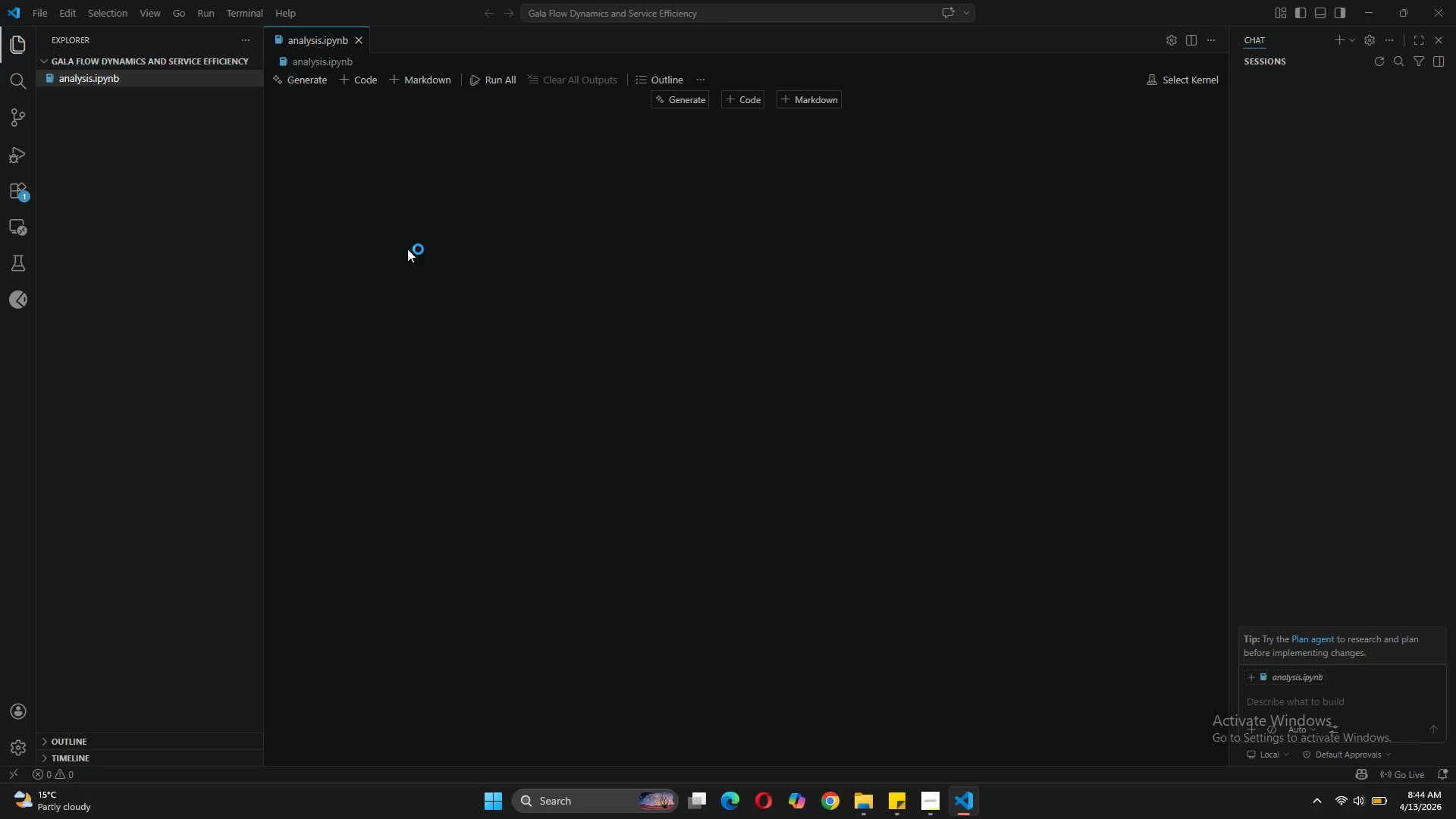 
wait(6.06)
 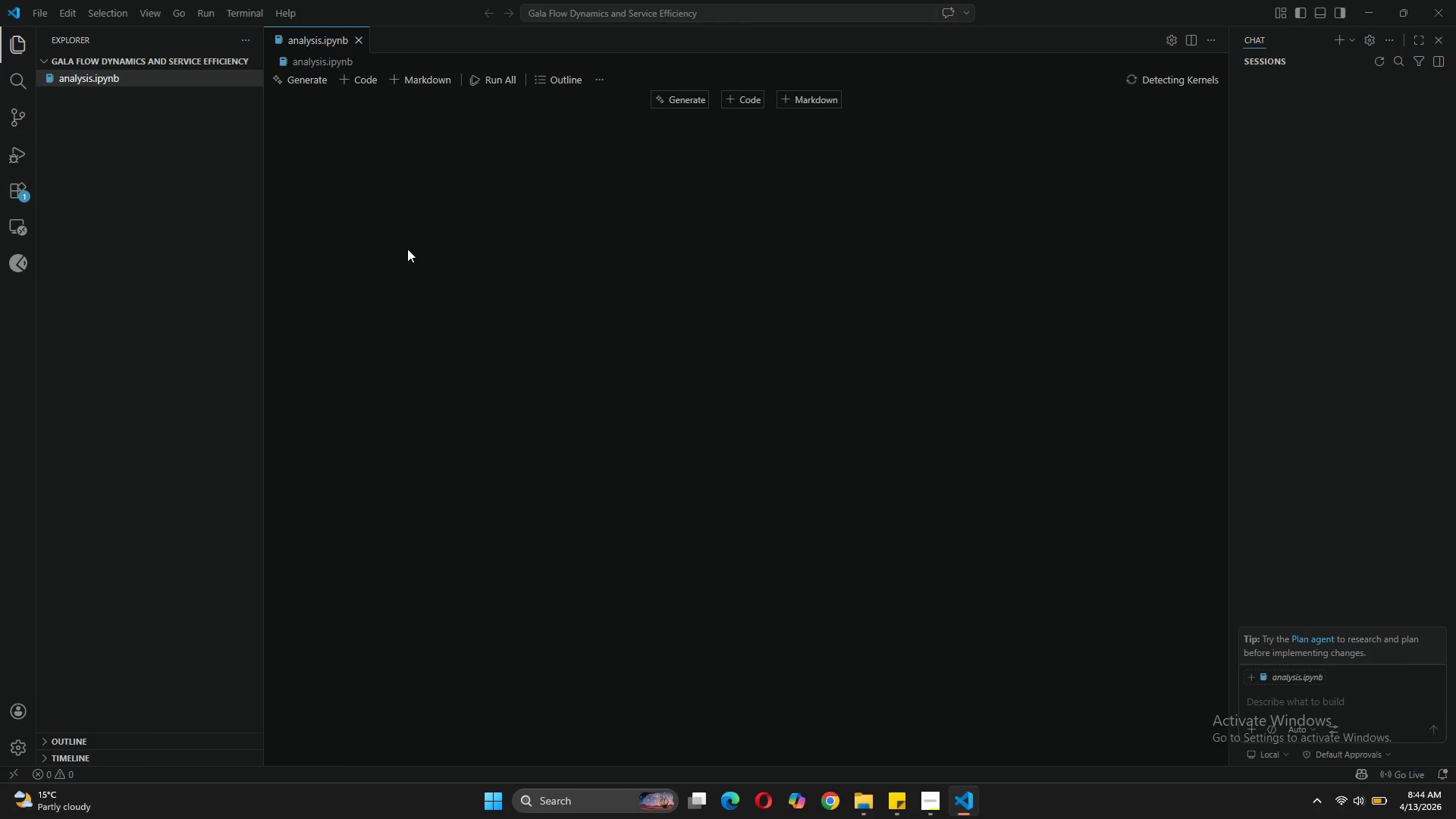 
left_click([406, 81])
 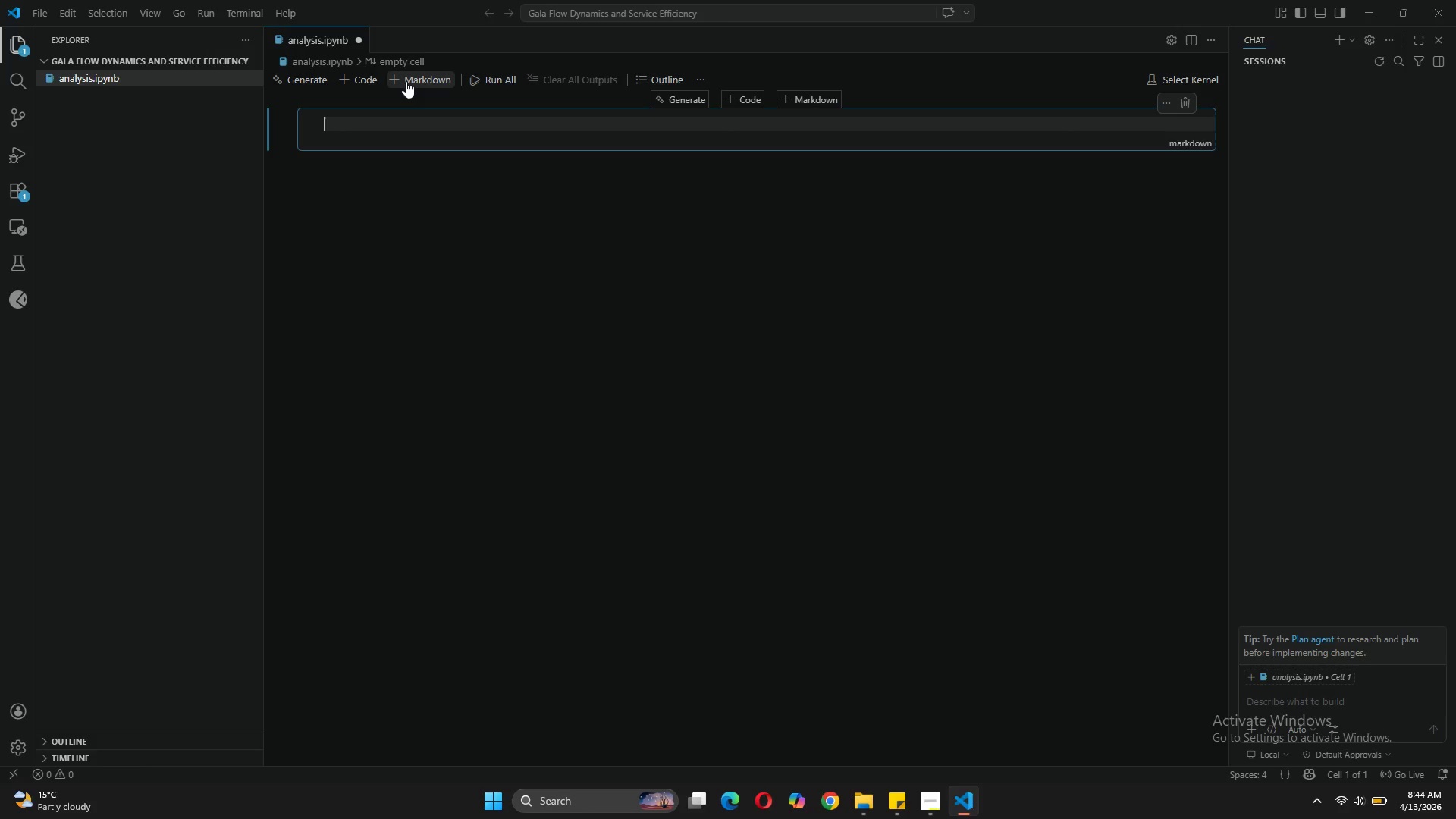 
type(###b)
key(Backspace)
type( )
 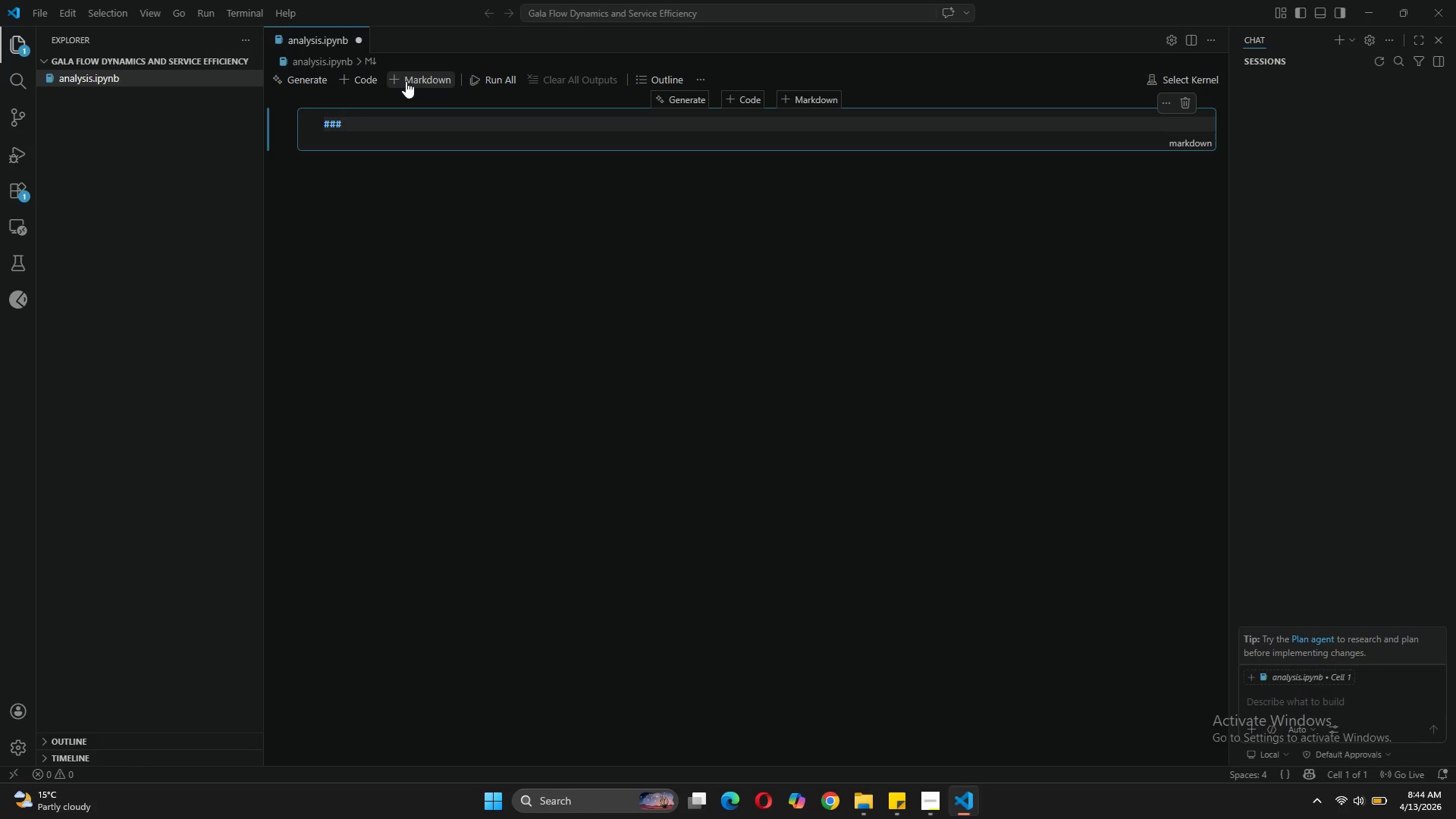 
left_click([929, 789])